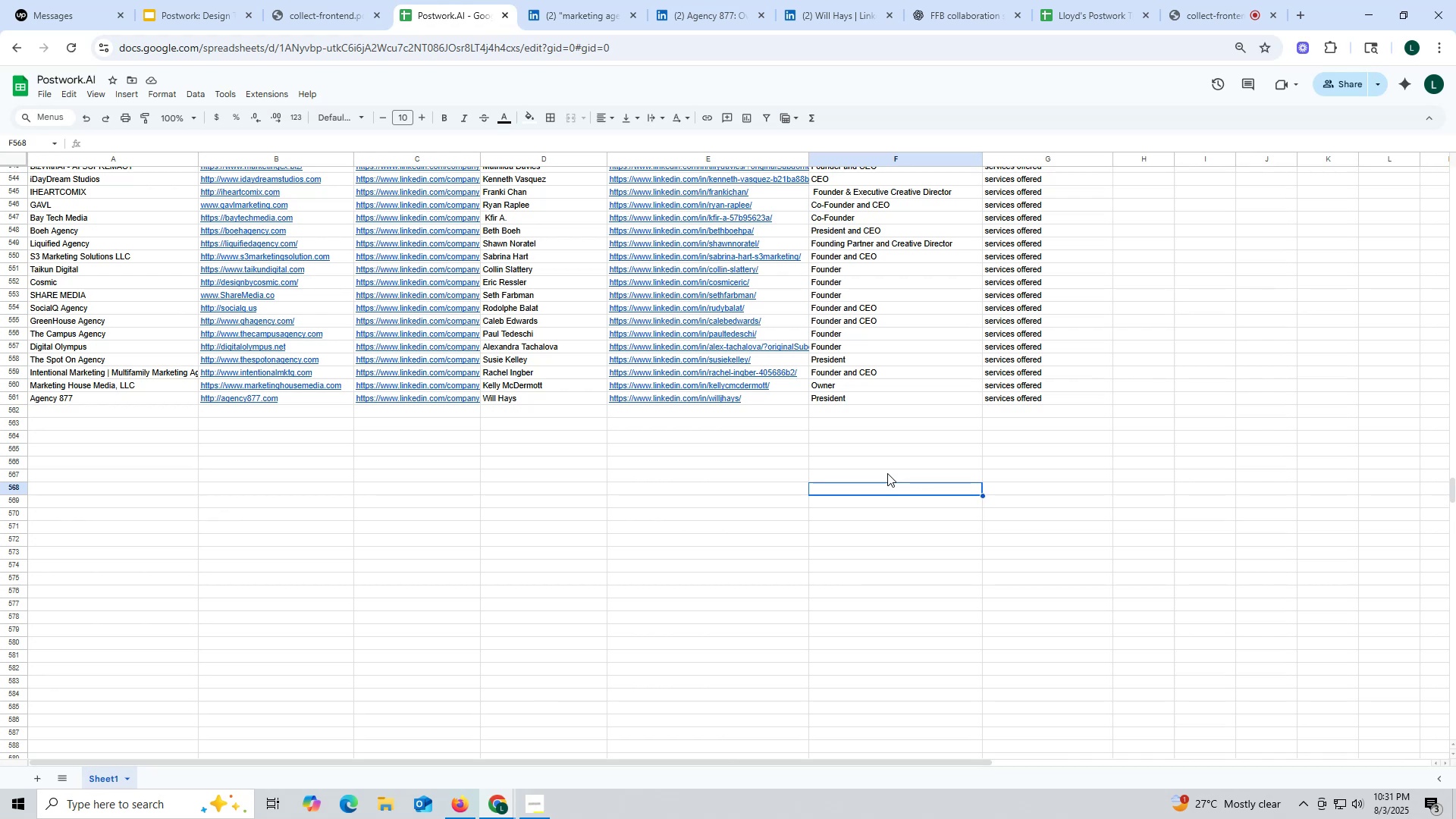 
left_click([576, 20])
 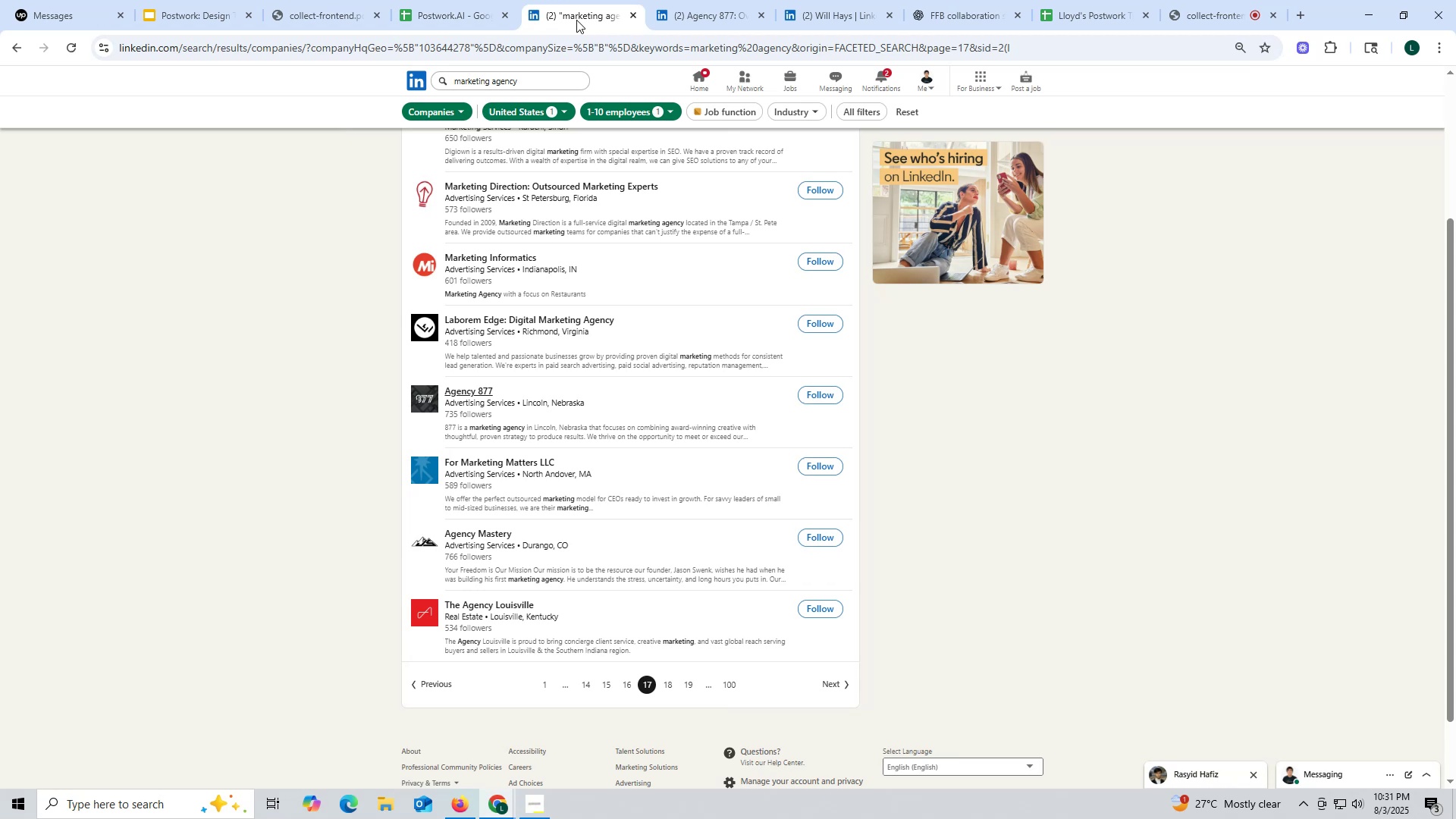 
wait(8.22)
 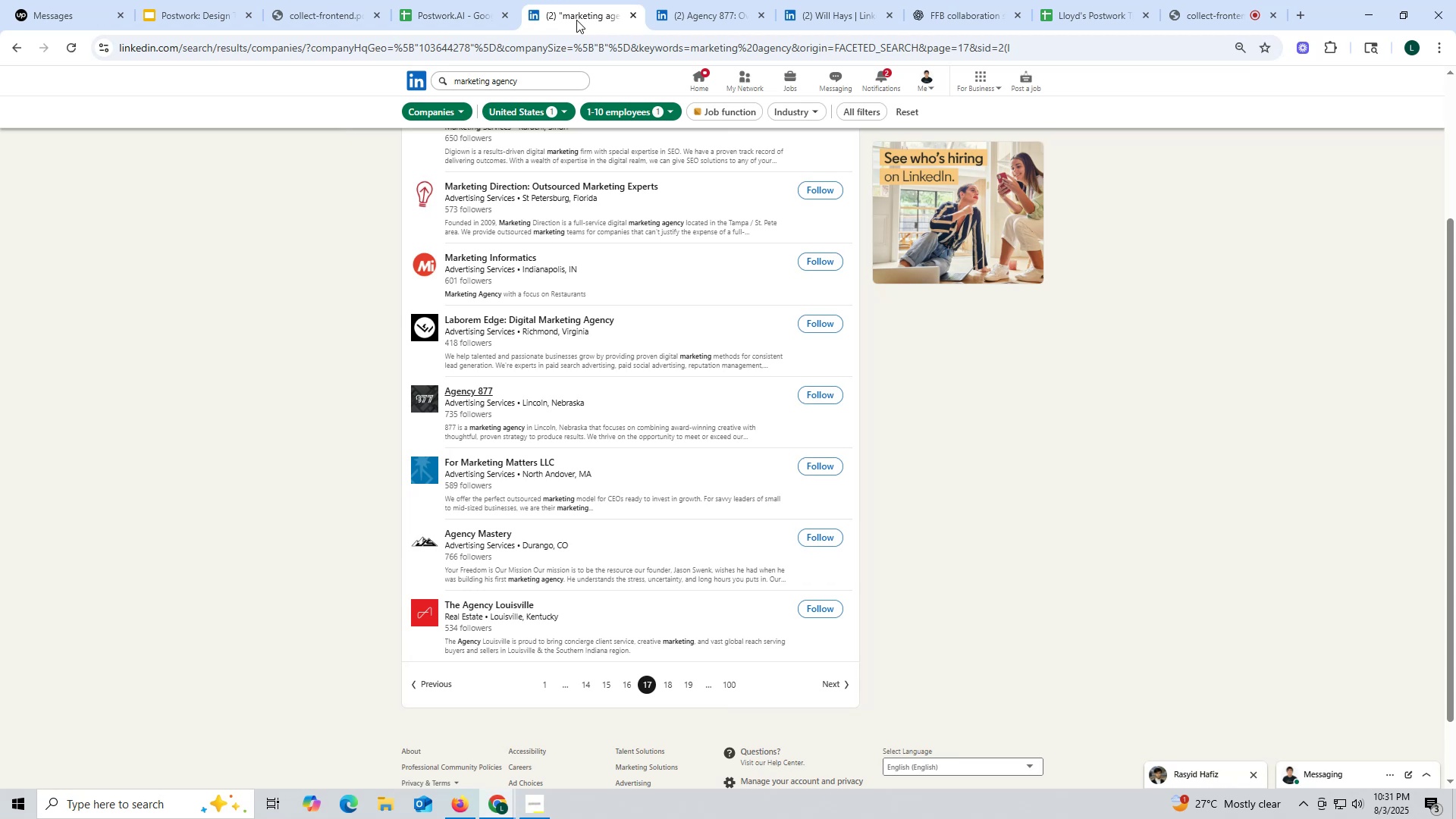 
left_click([598, 5])
 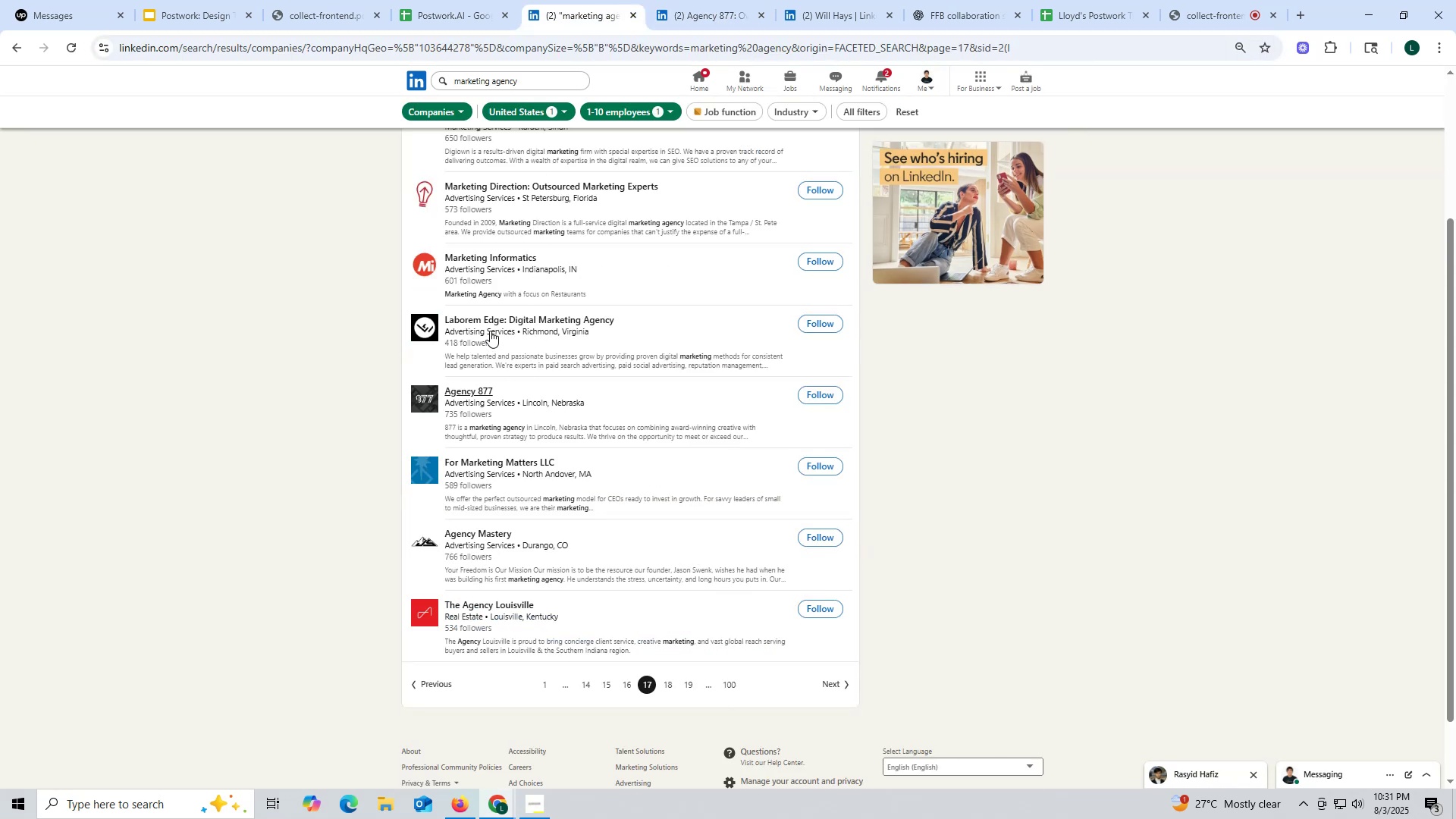 
right_click([488, 321])
 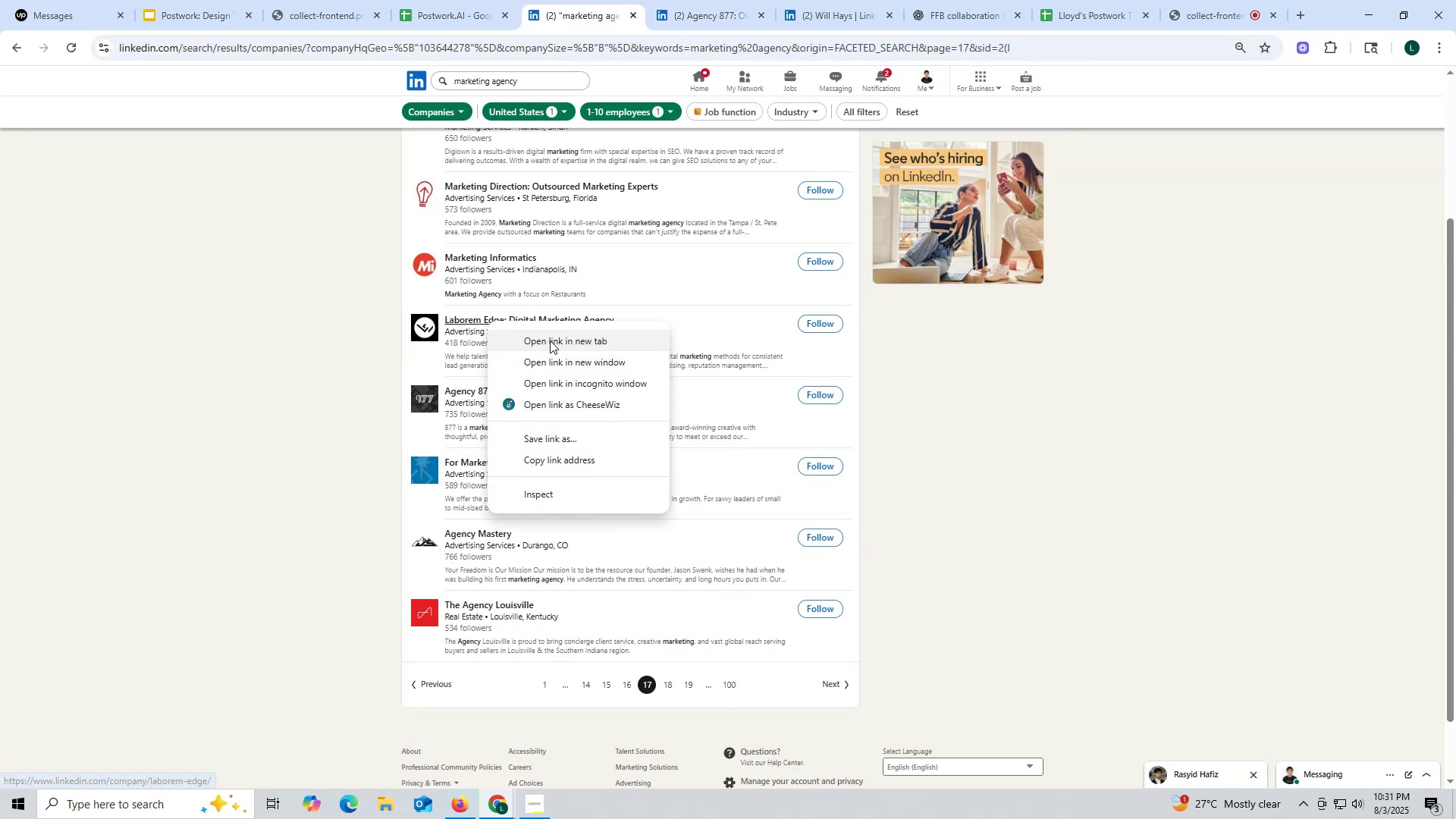 
left_click([550, 340])
 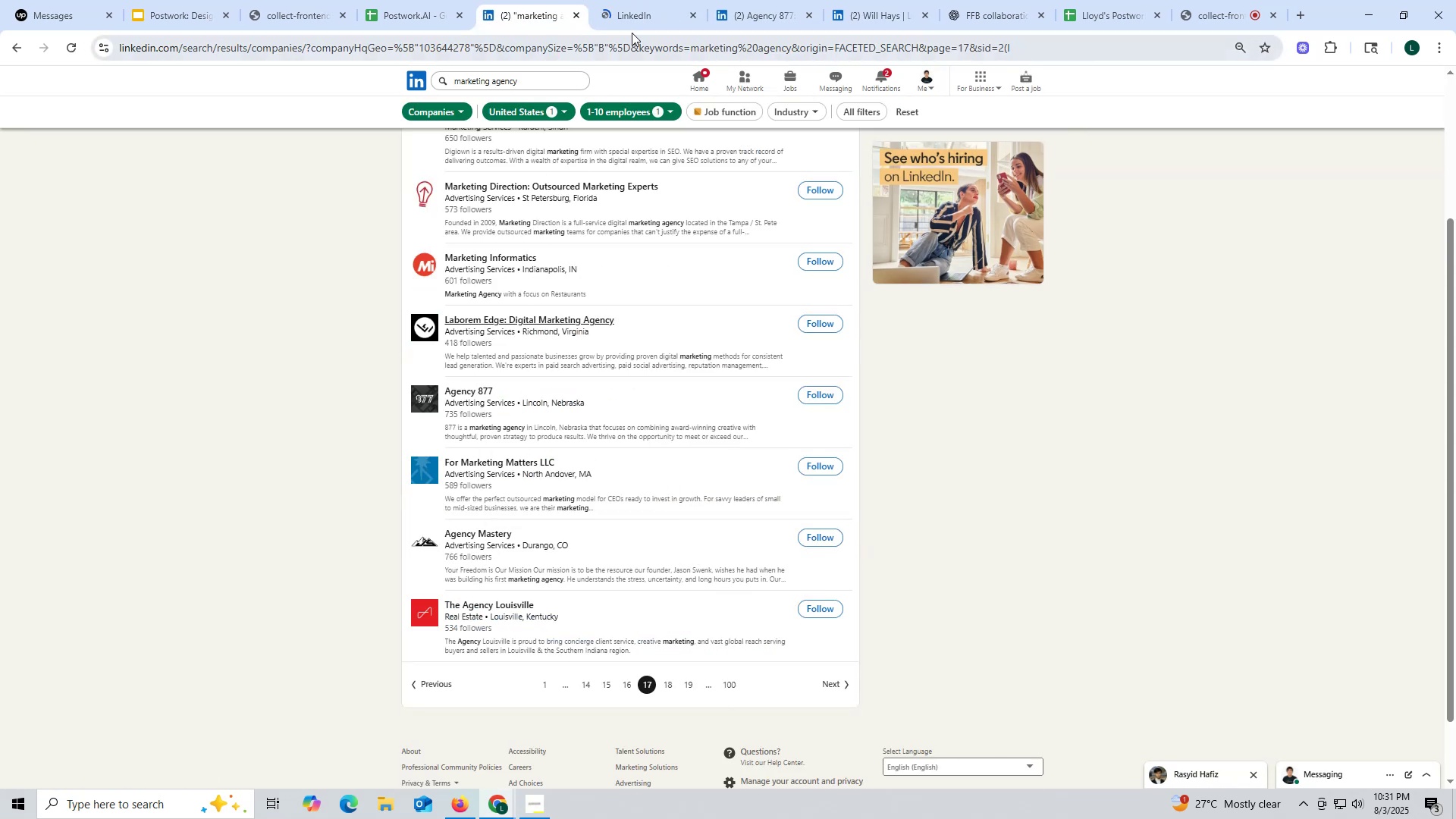 
left_click([628, 27])
 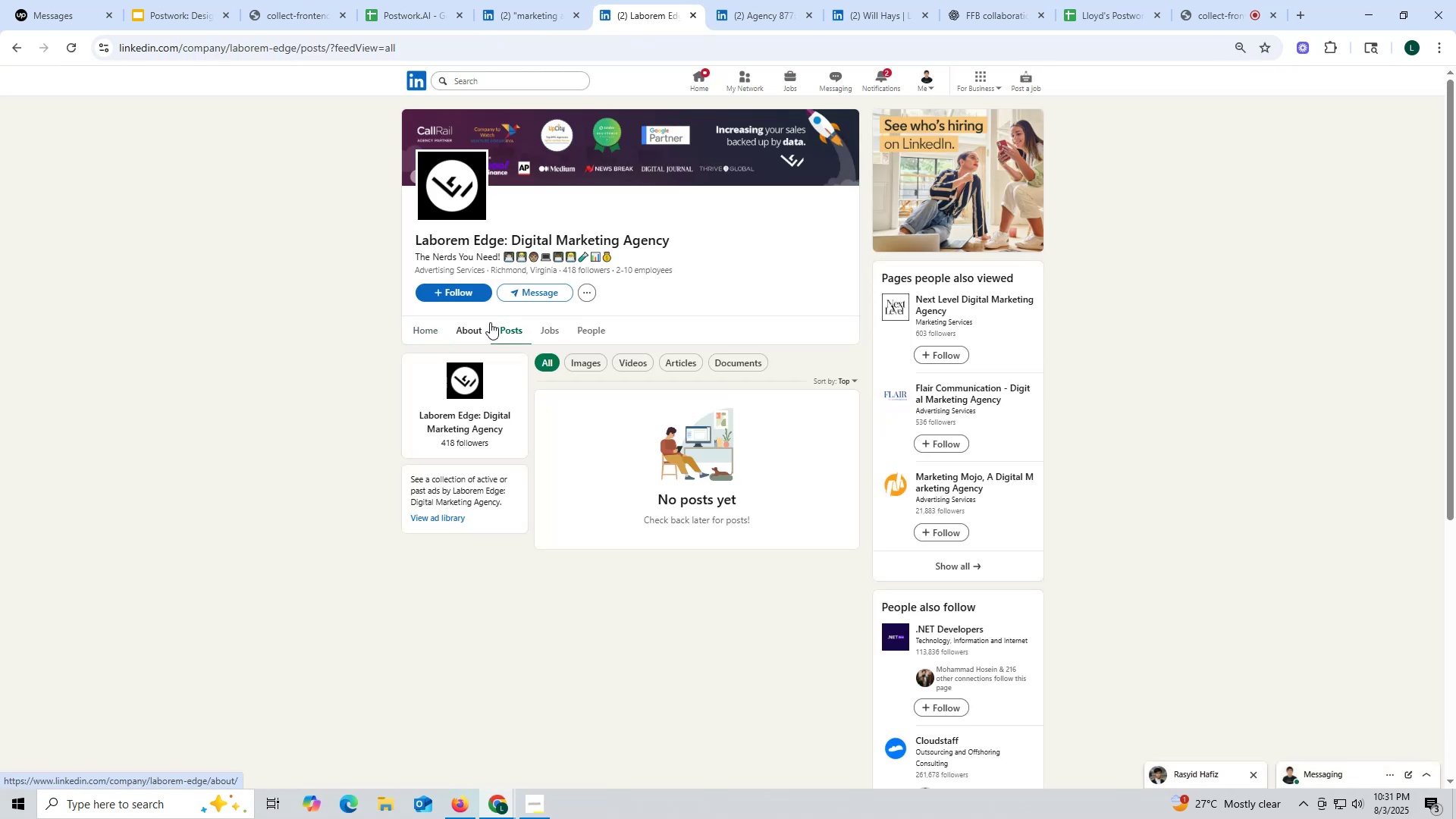 